 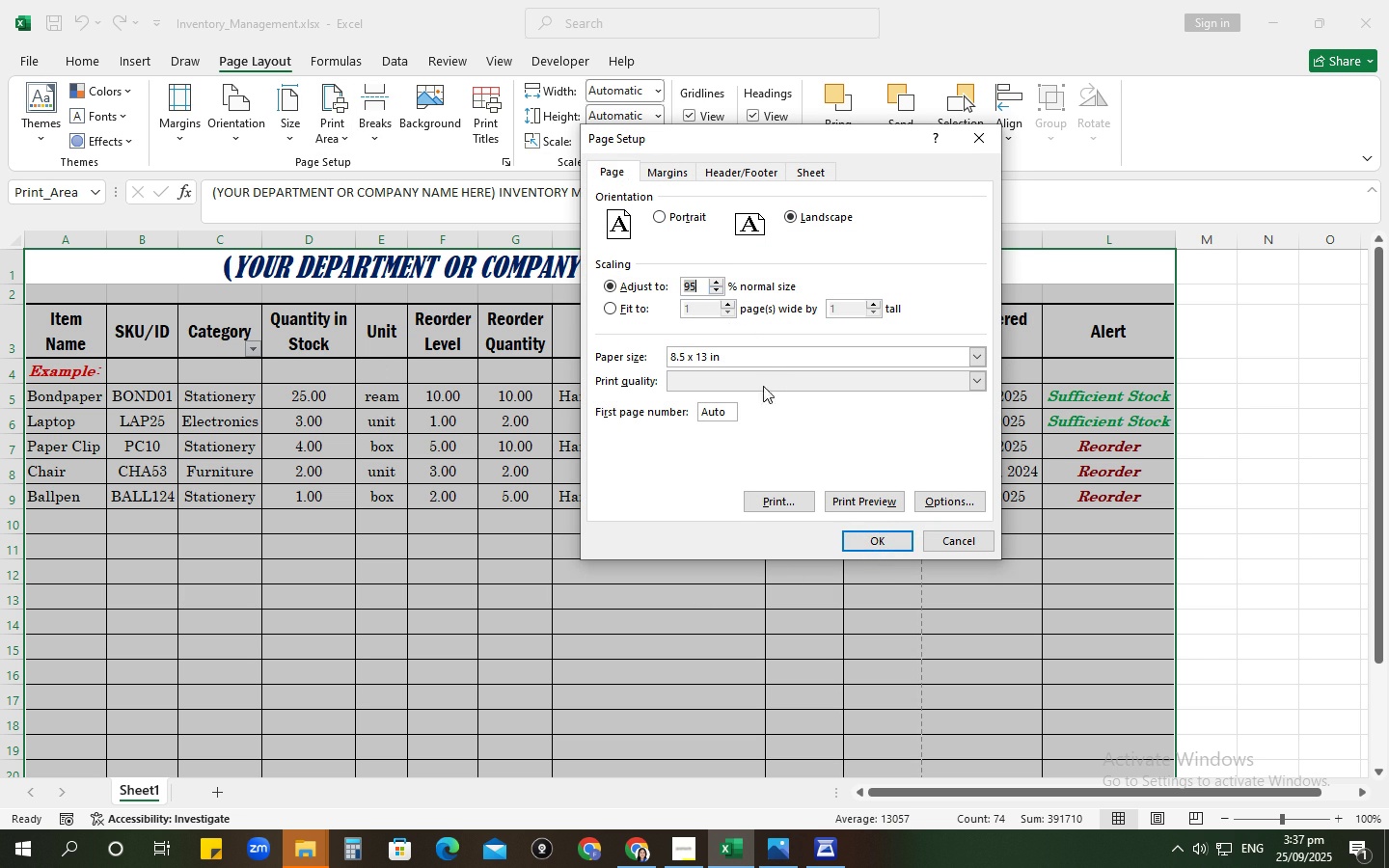 
left_click([876, 547])
 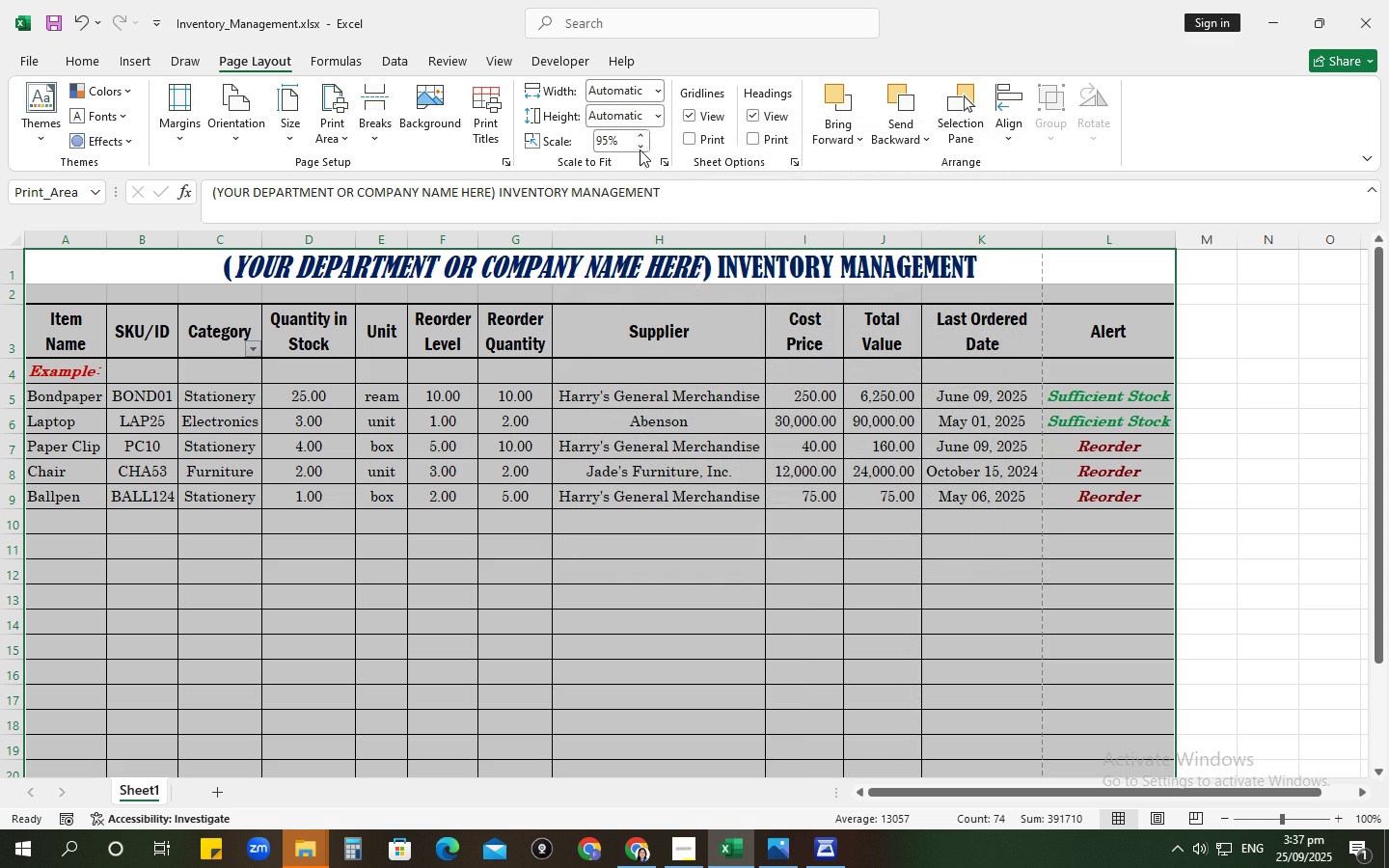 
left_click([636, 146])
 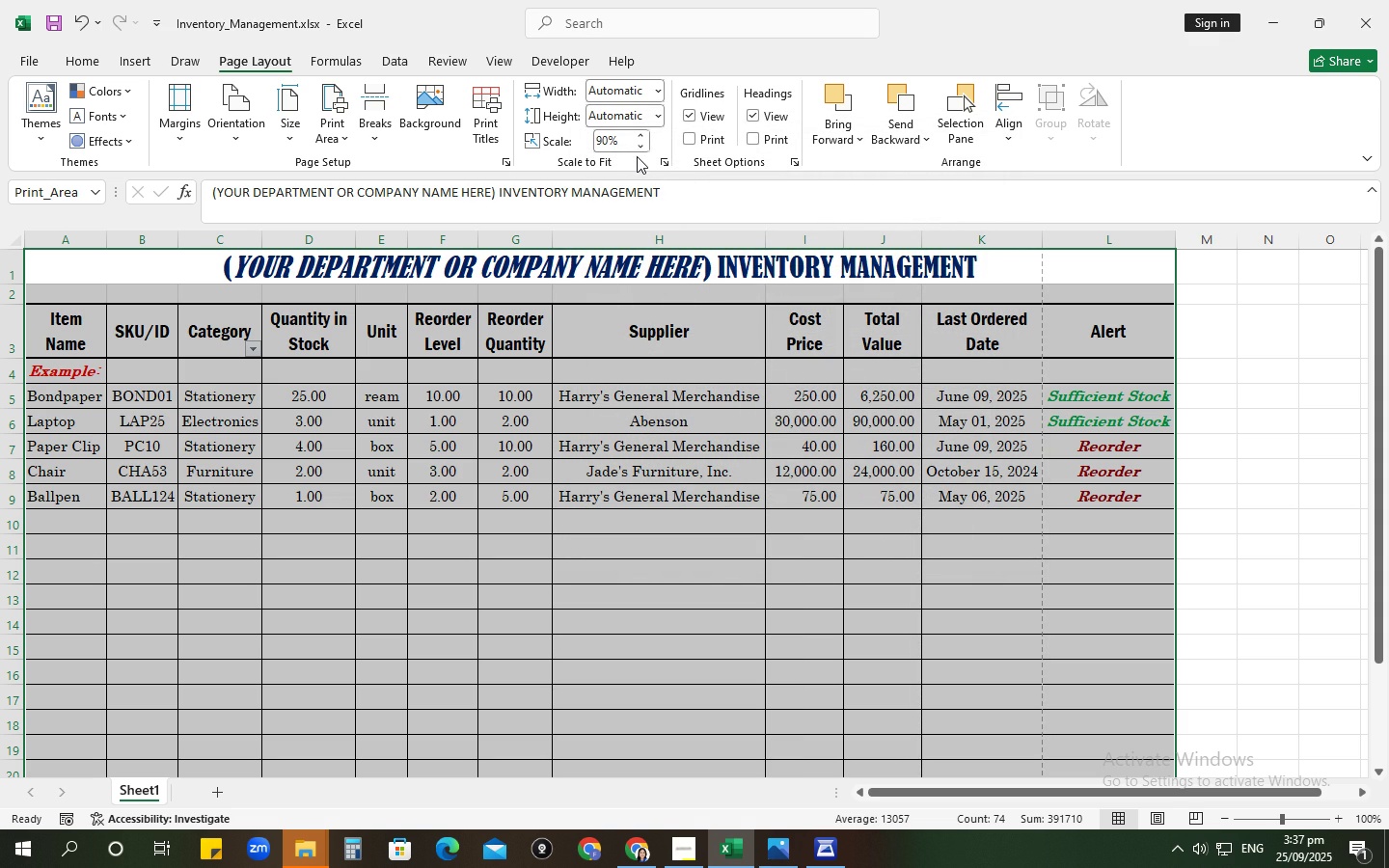 
left_click([640, 151])
 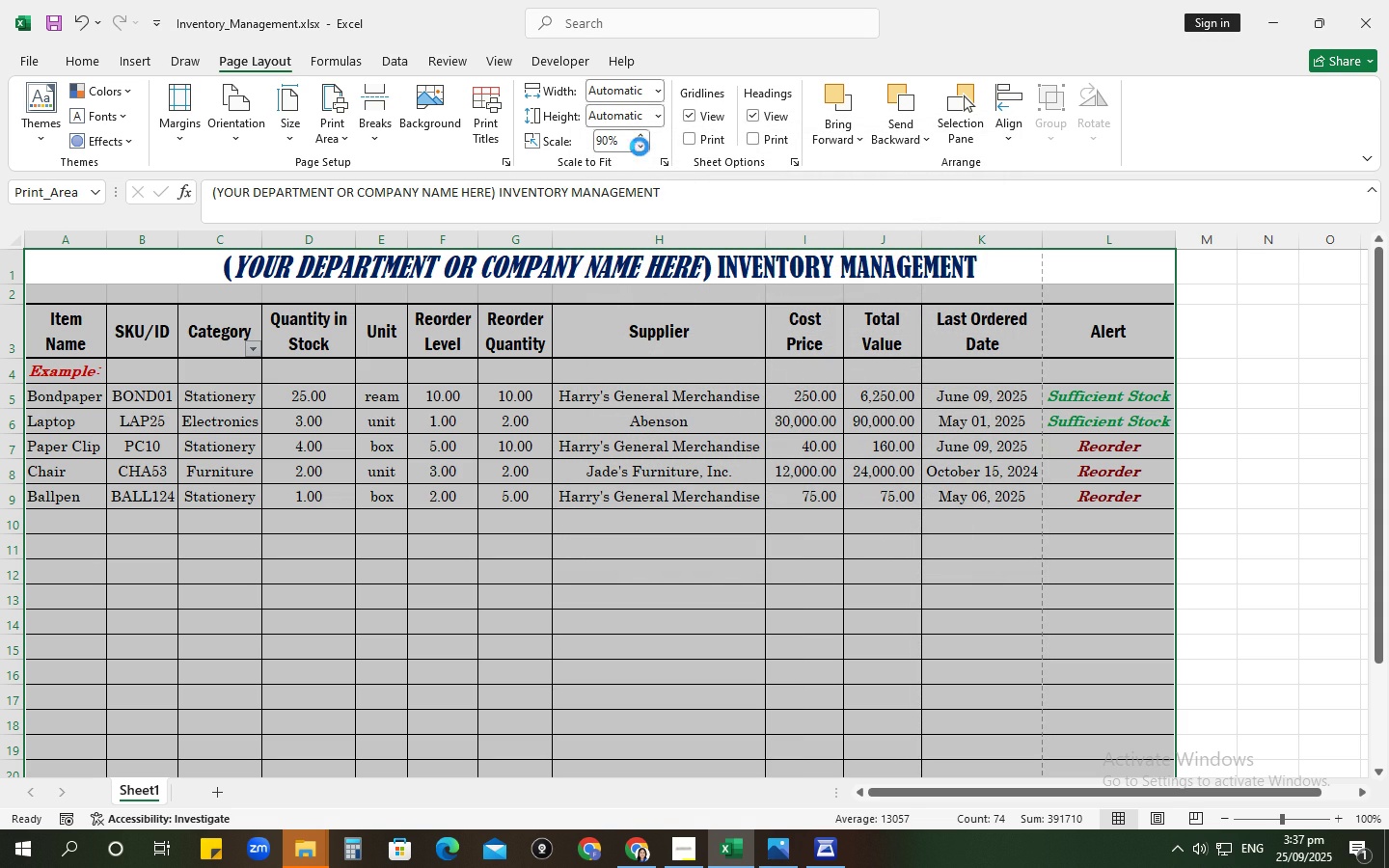 
left_click([640, 147])
 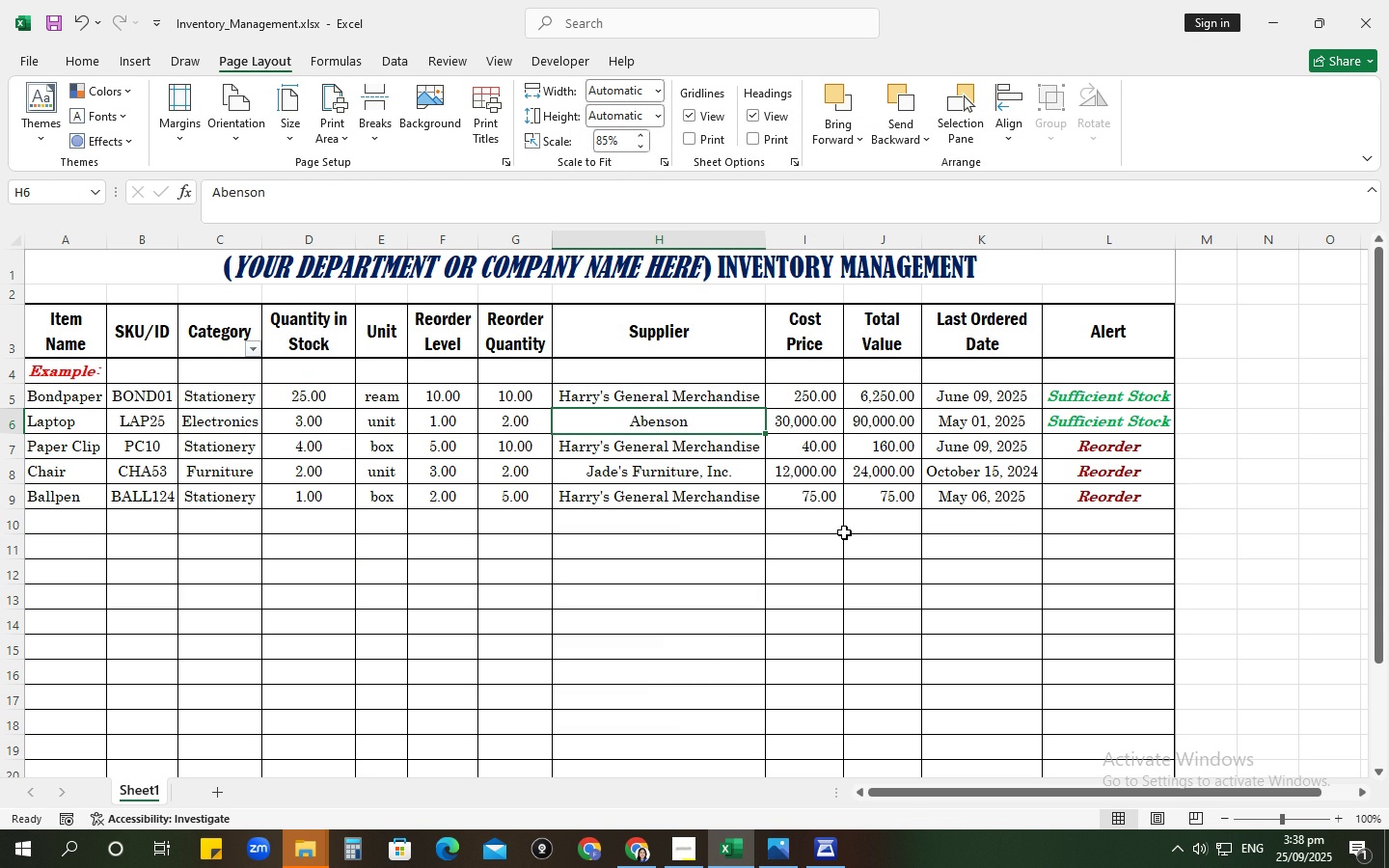 
wait(18.53)
 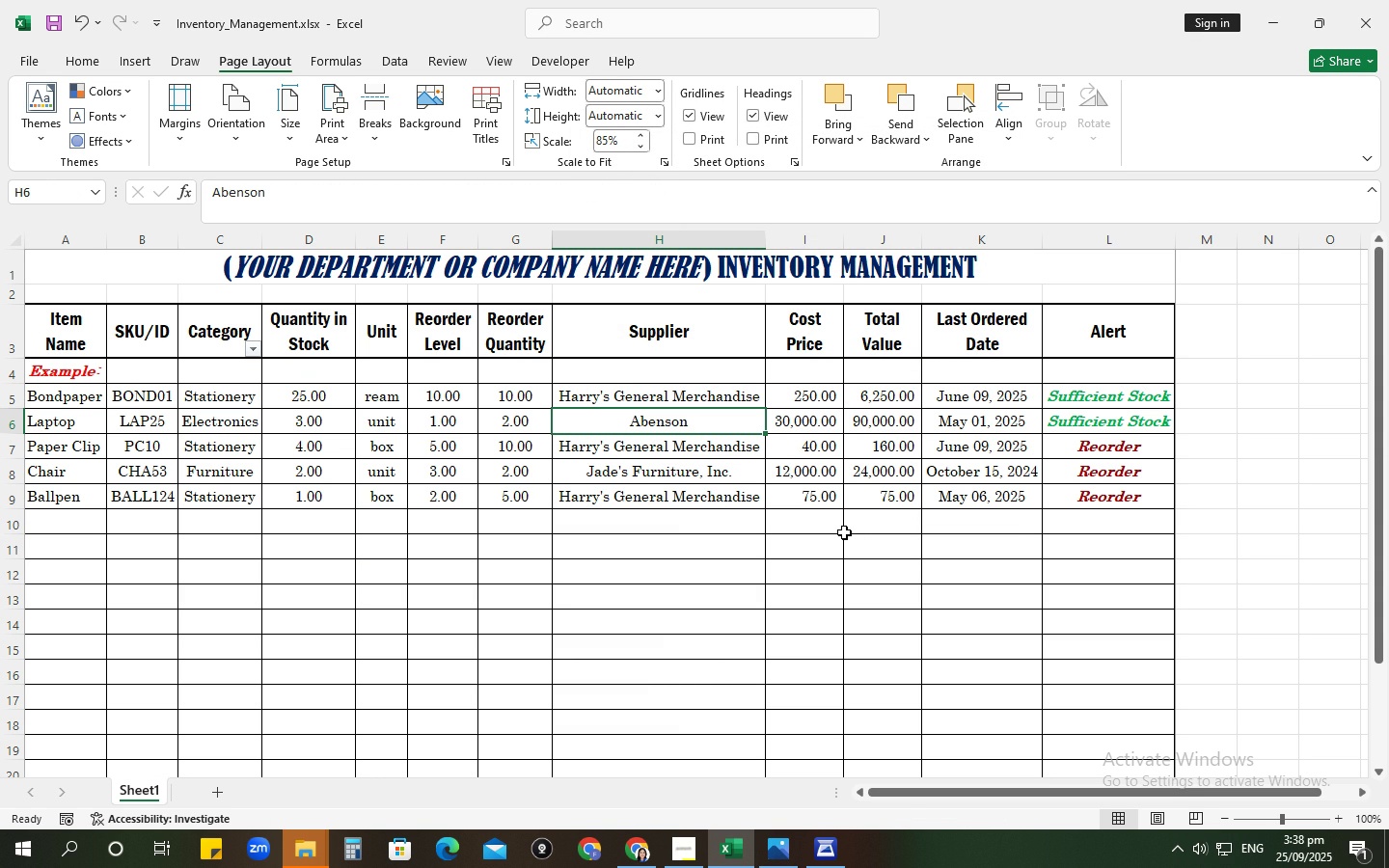 
left_click([844, 532])
 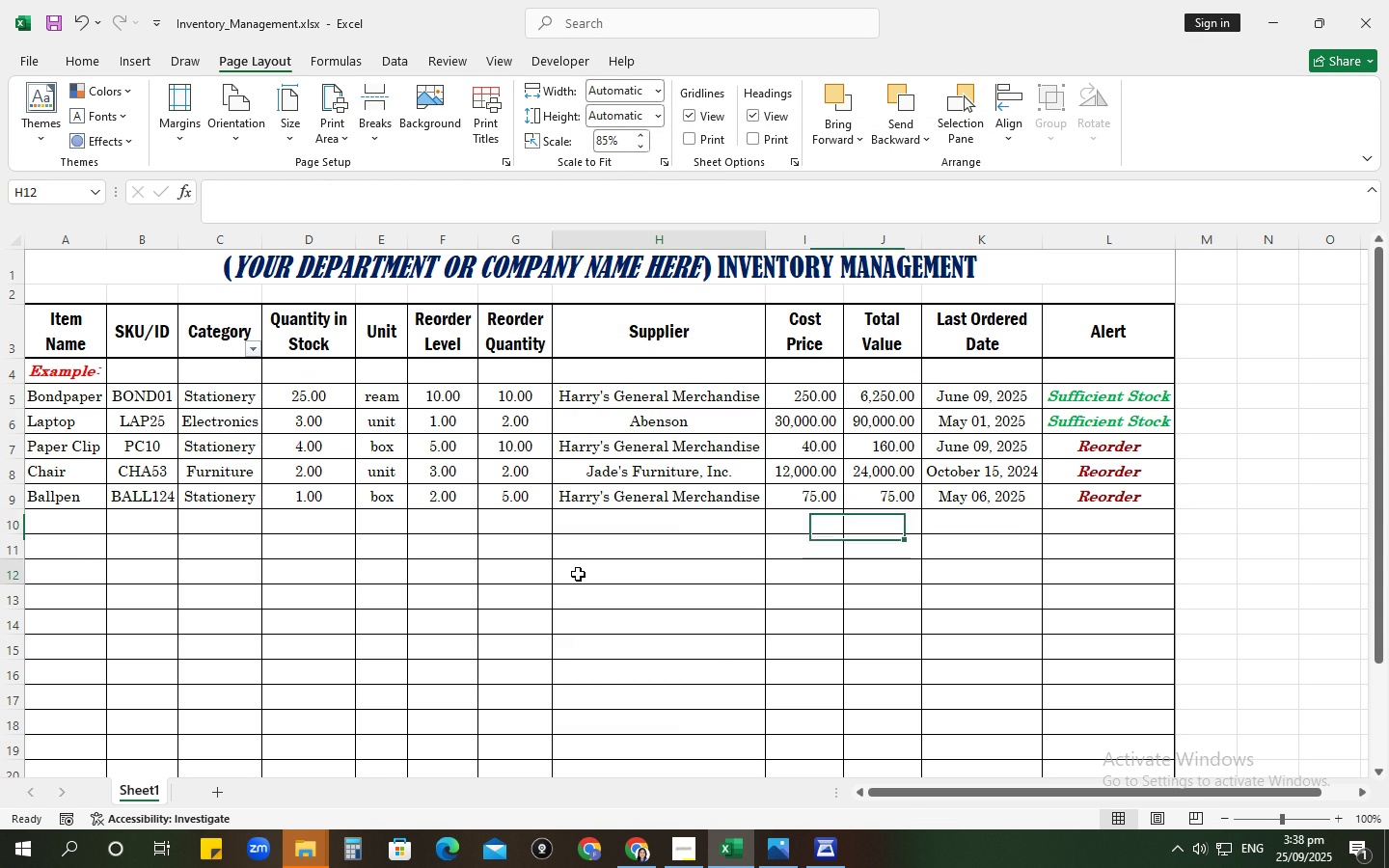 
left_click([578, 574])
 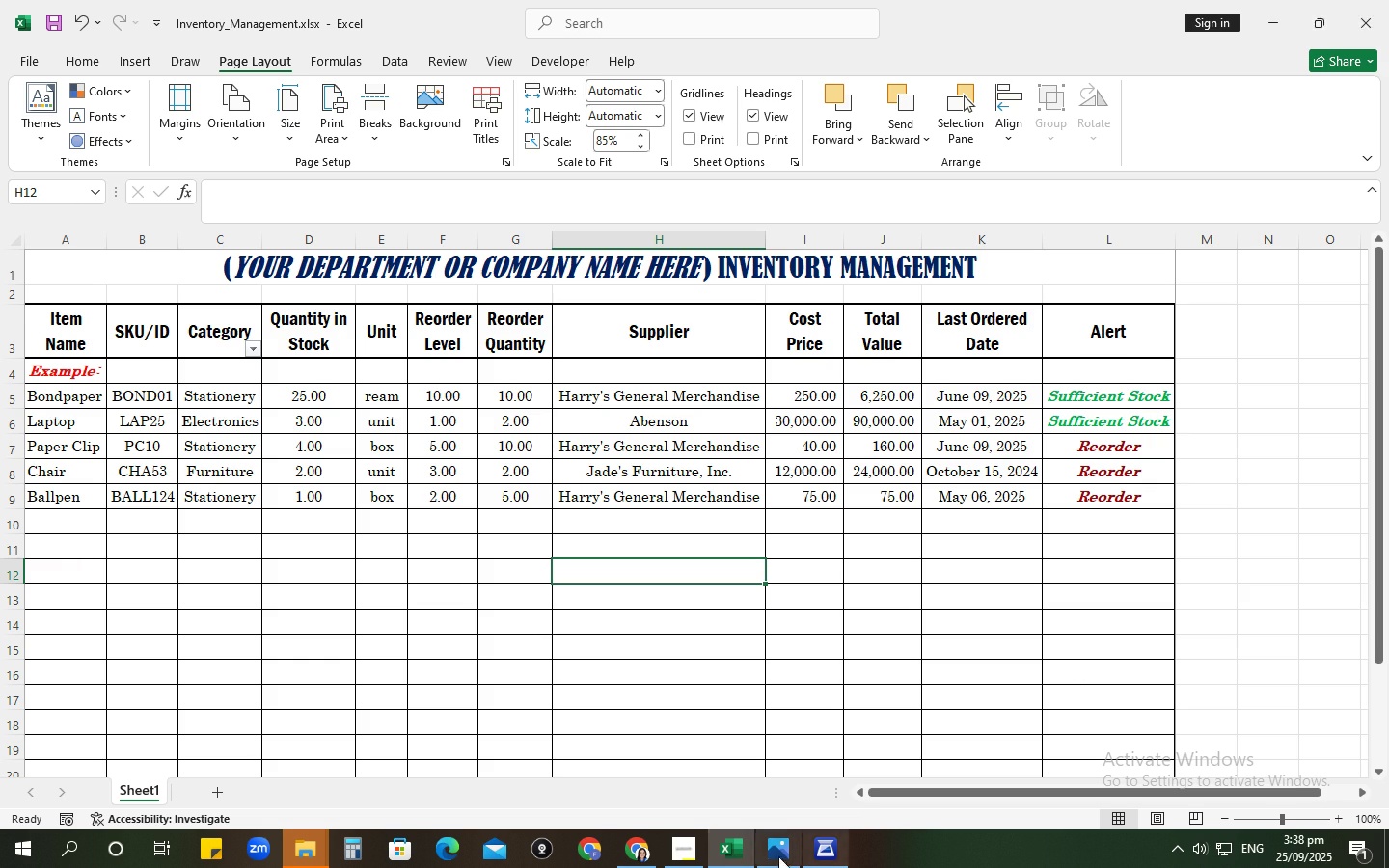 
left_click([669, 844])